 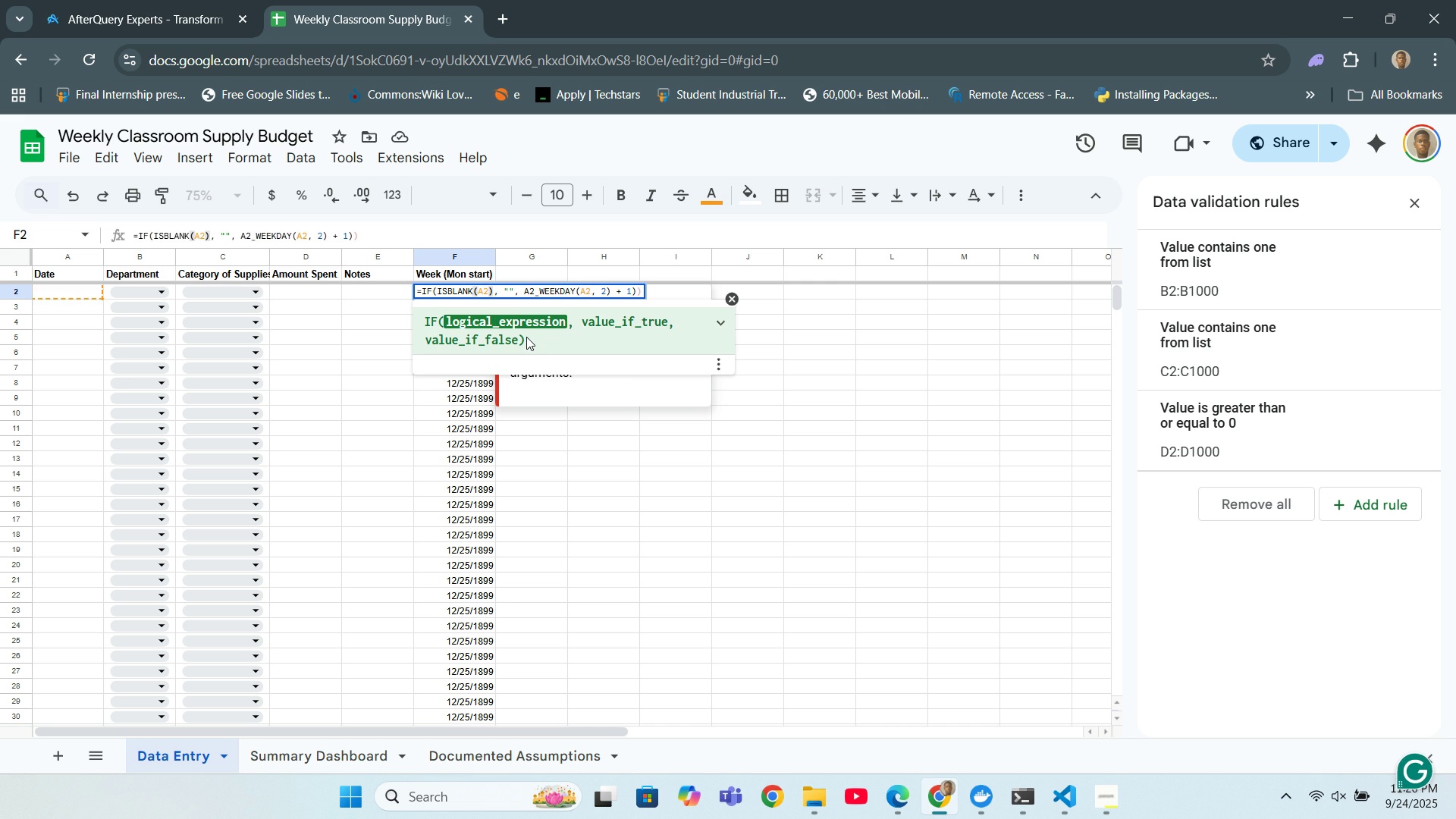 
left_click([964, 463])
 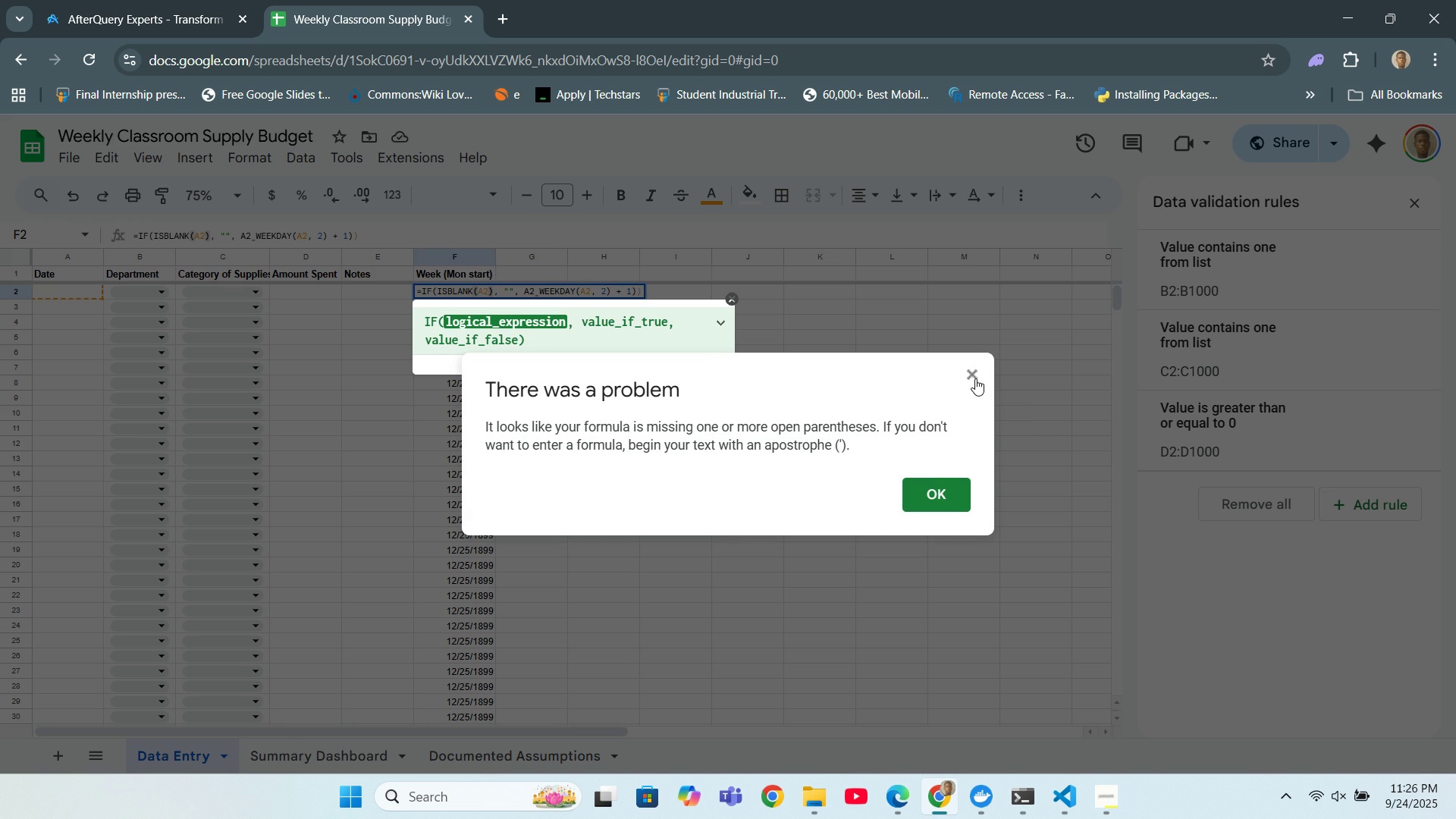 
left_click([973, 378])
 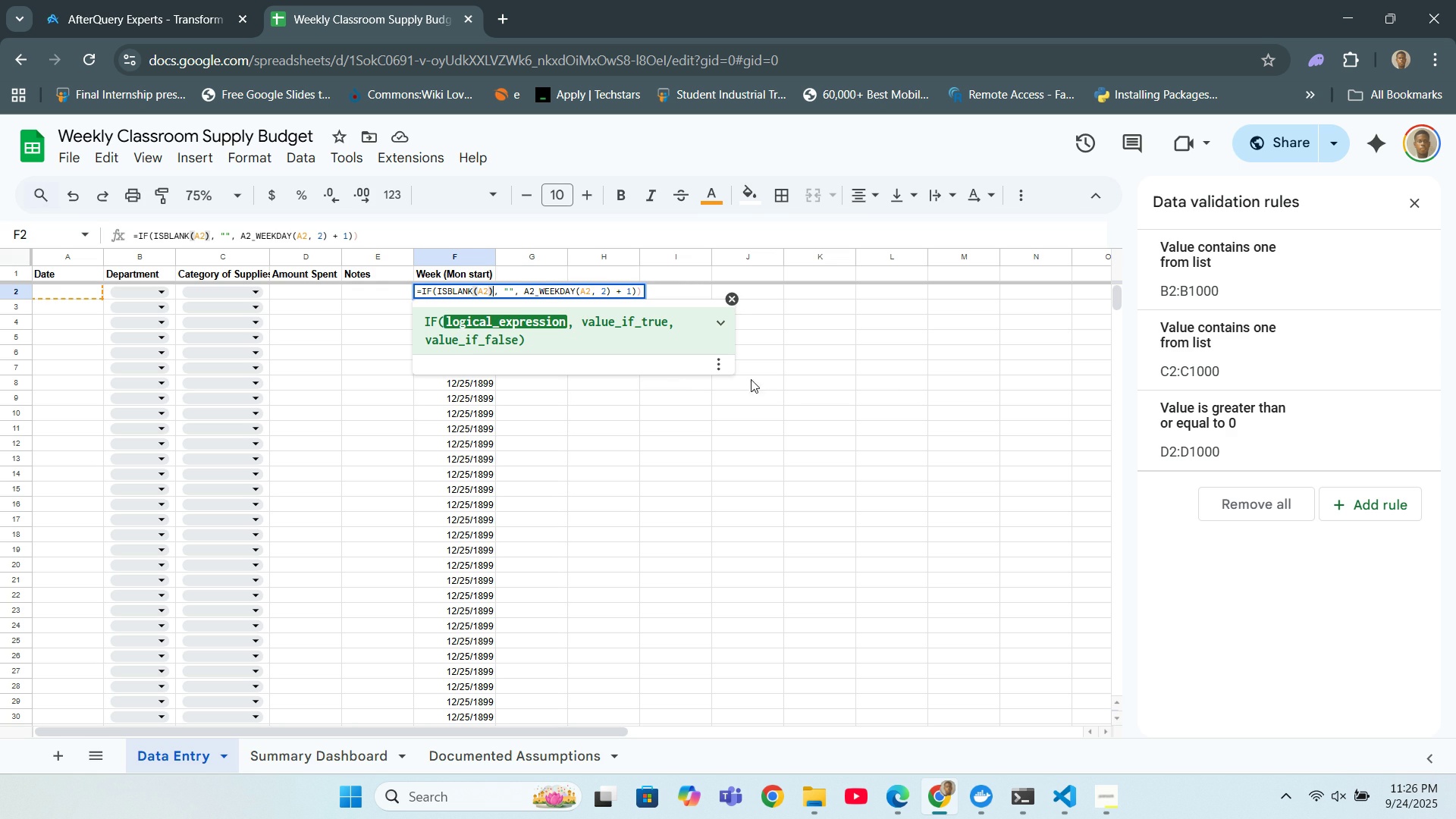 
mouse_move([627, 384])
 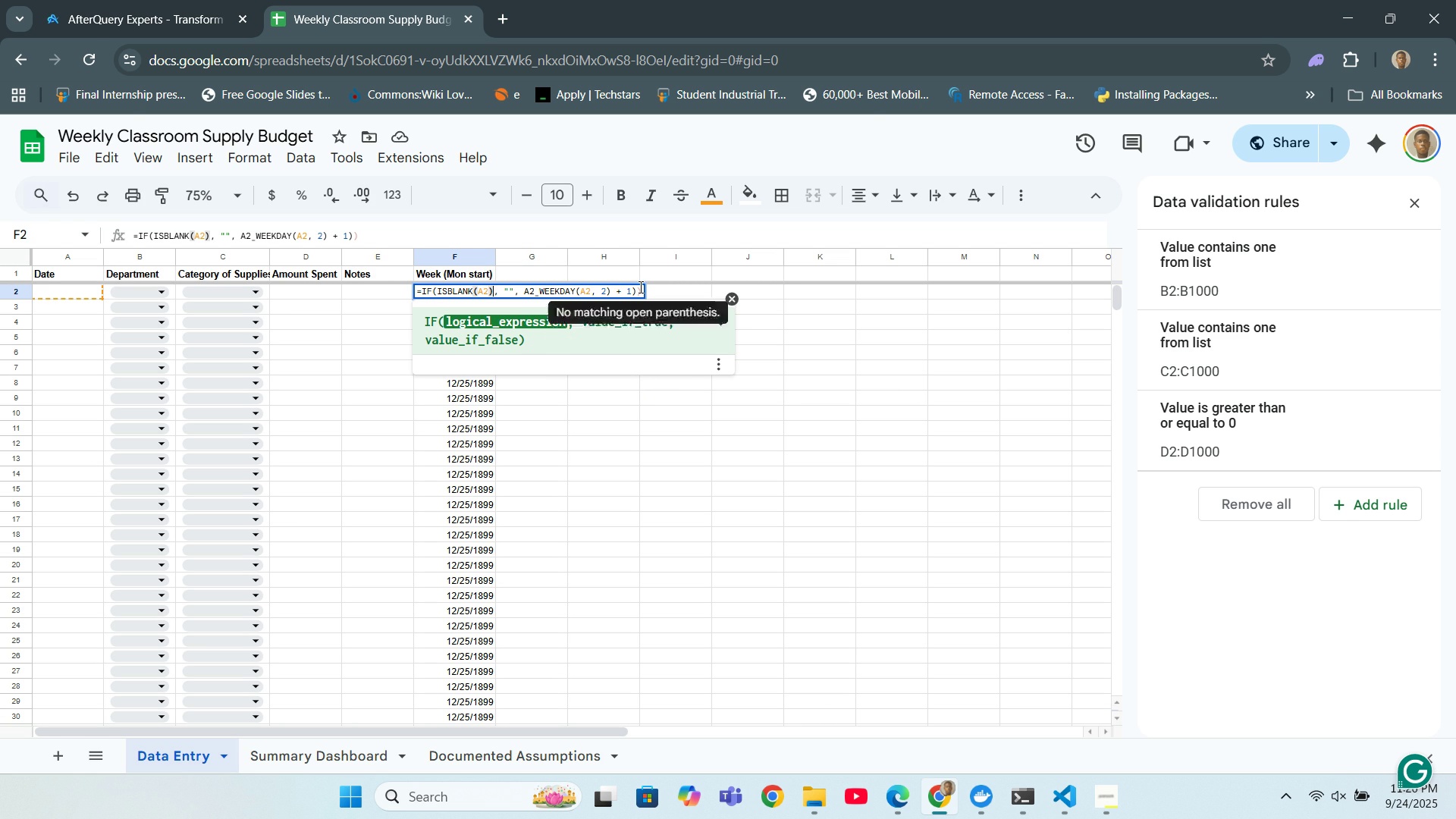 
left_click([639, 287])
 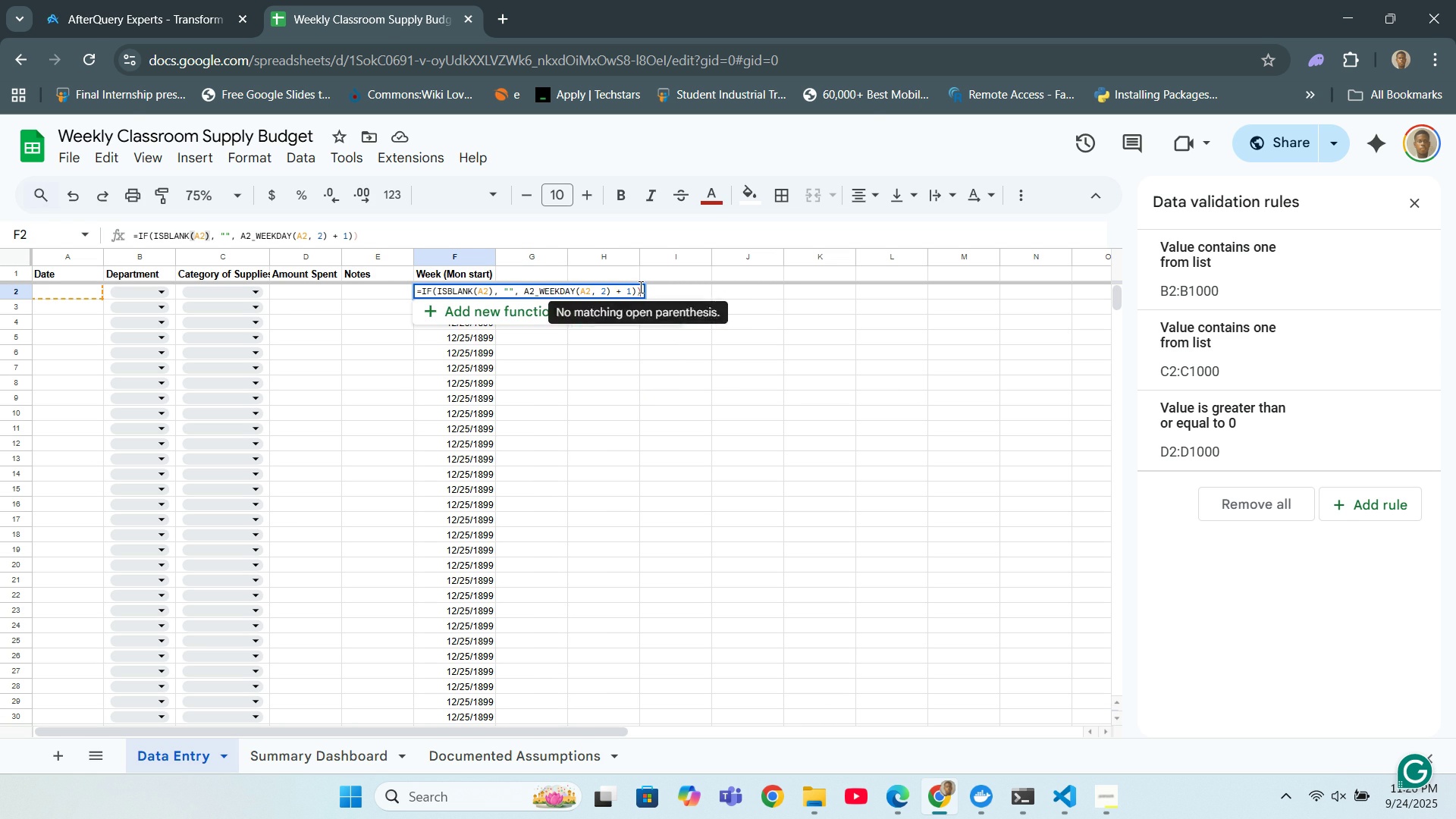 
key(Backspace)
 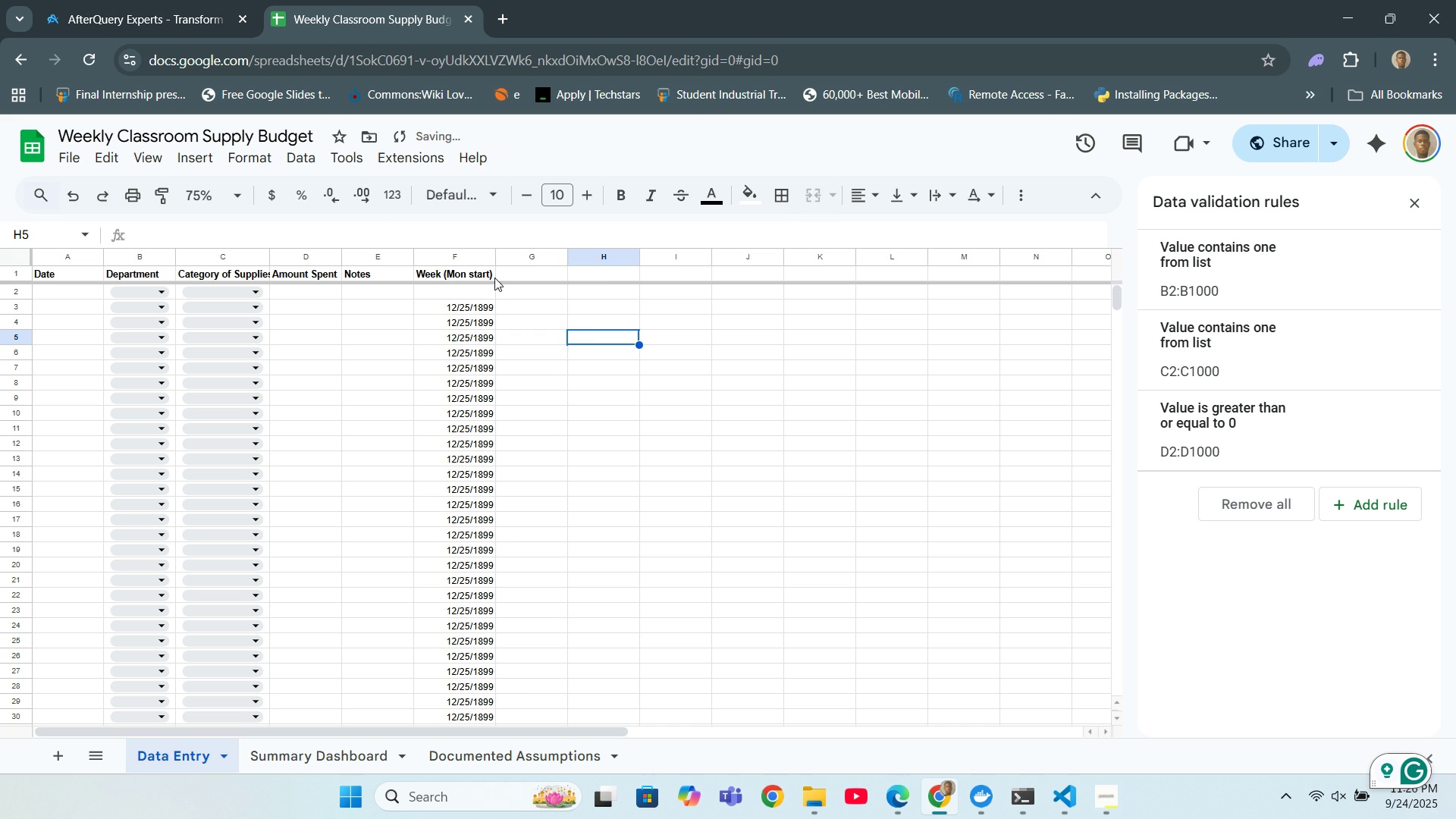 
left_click([482, 291])
 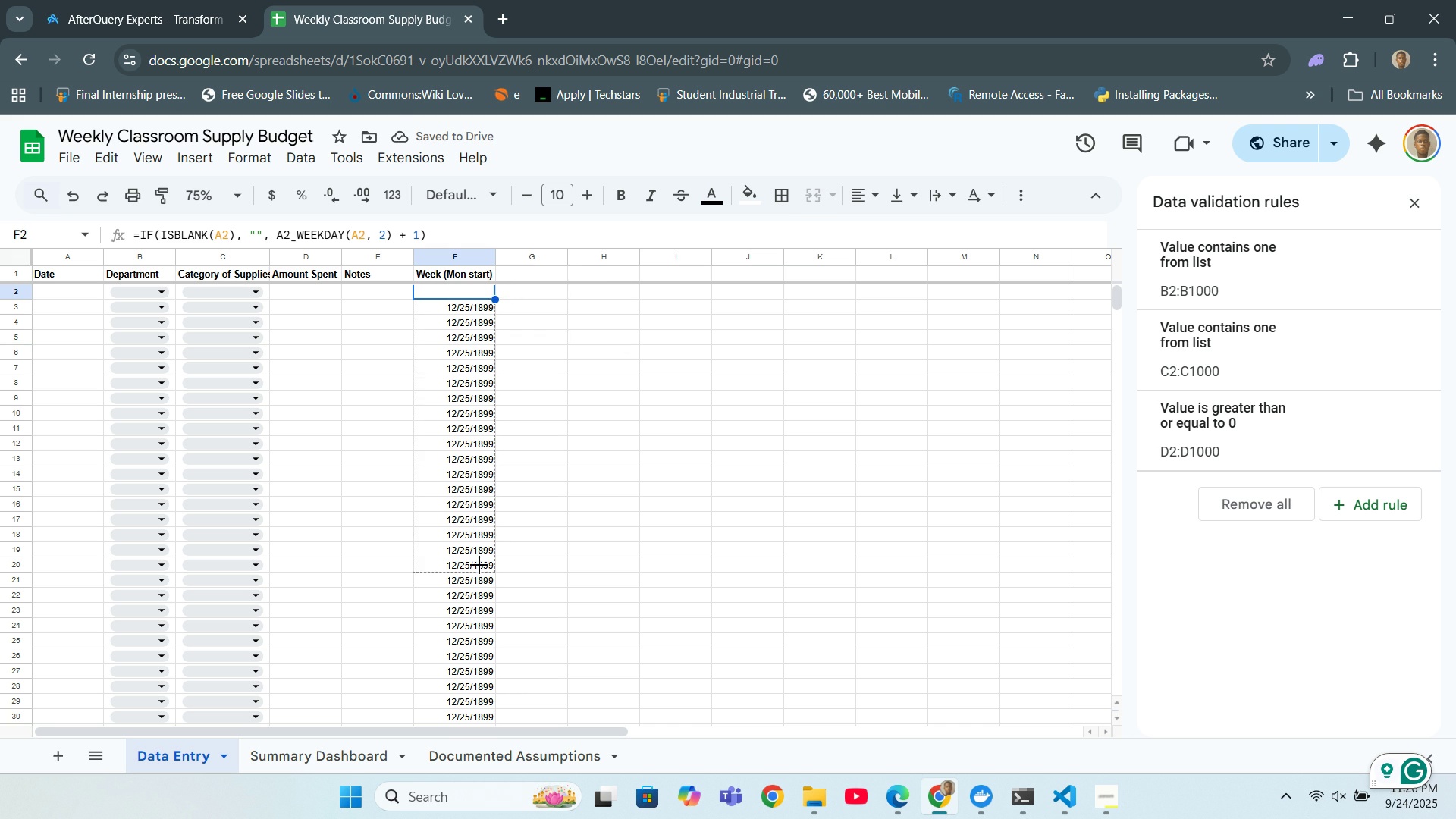 
scroll: coordinate [454, 592], scroll_direction: down, amount: 18.0
 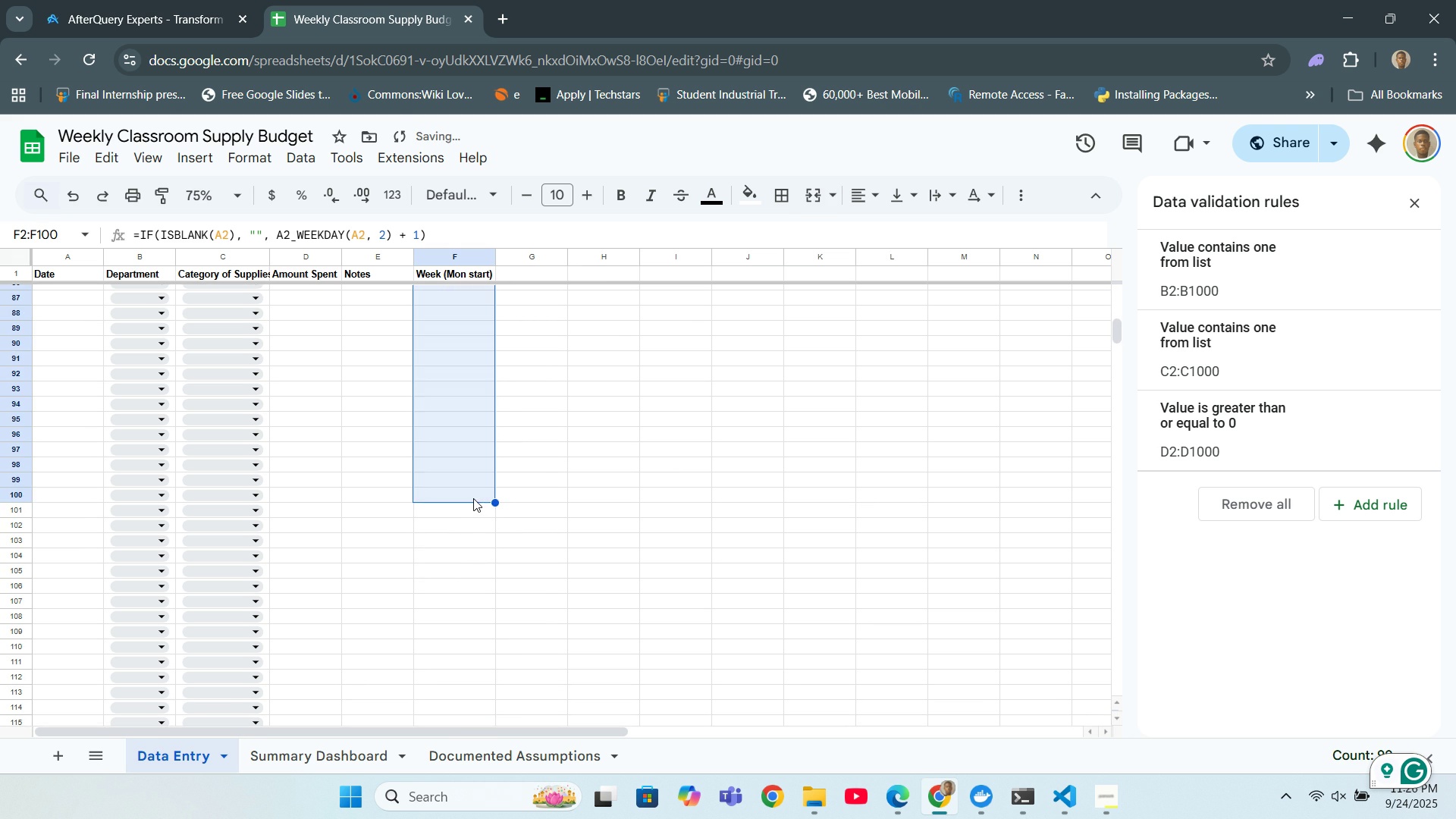 
scroll: coordinate [645, 403], scroll_direction: up, amount: 26.0
 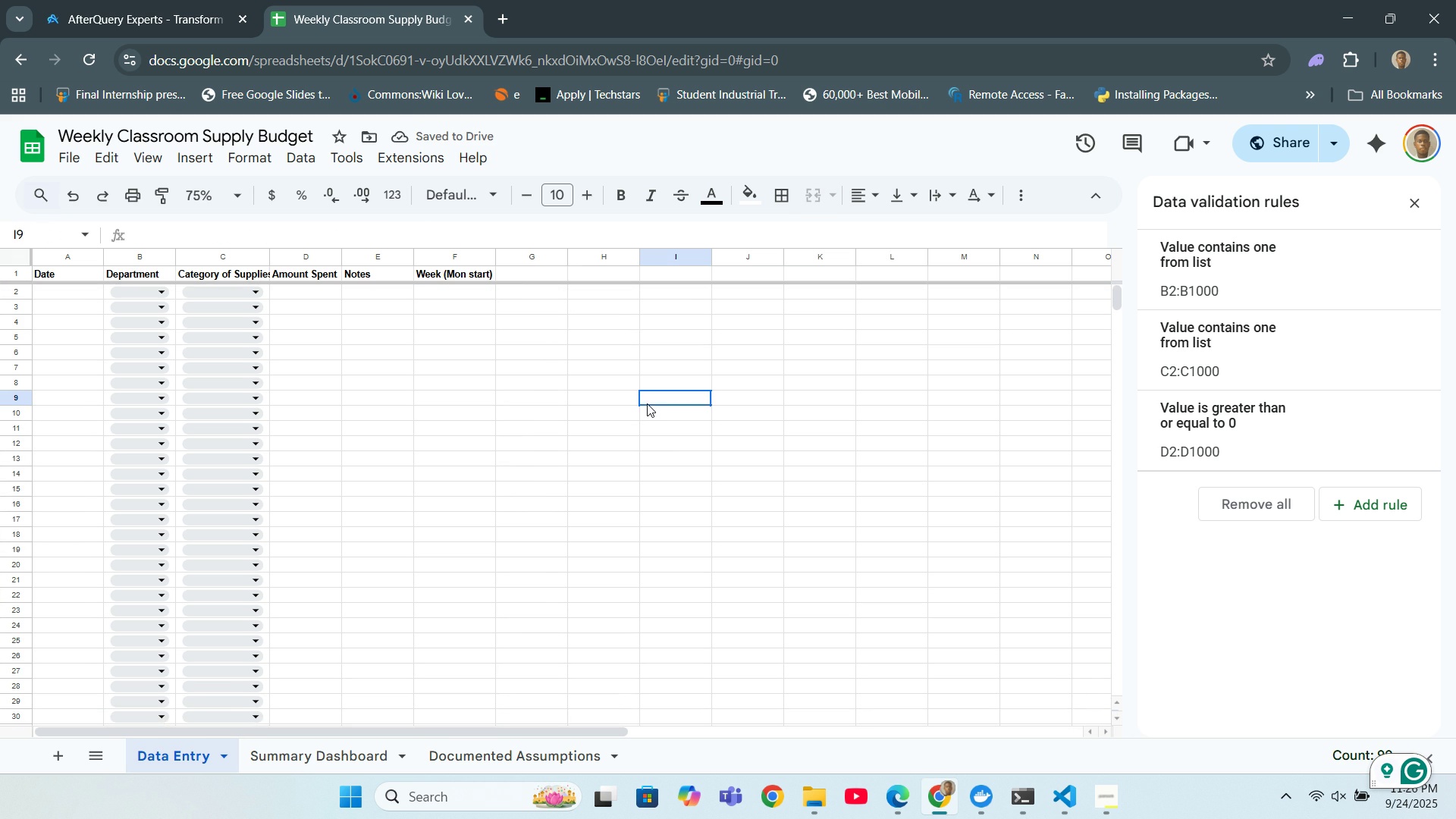 
left_click([647, 403])
 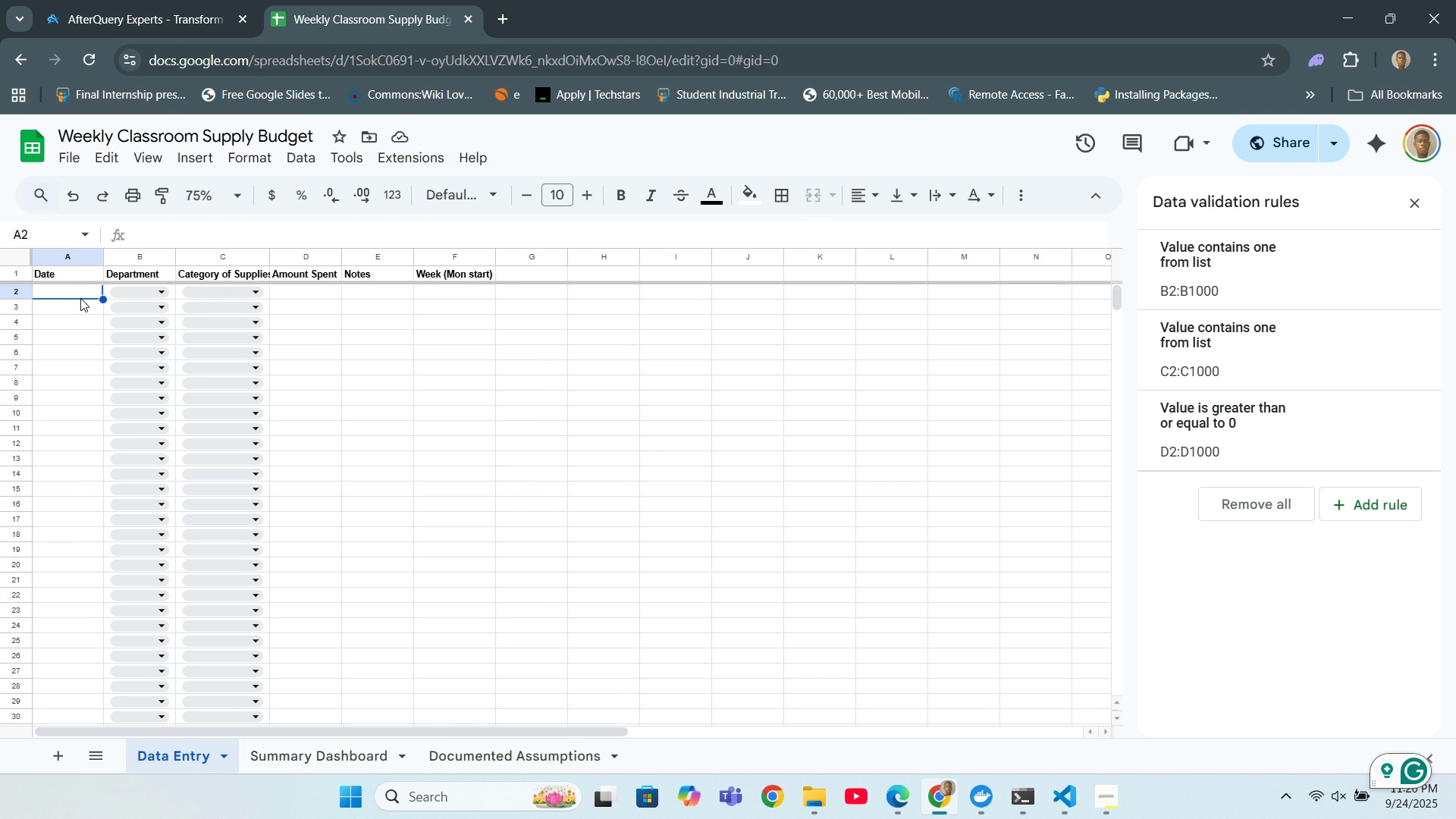 
wait(6.33)
 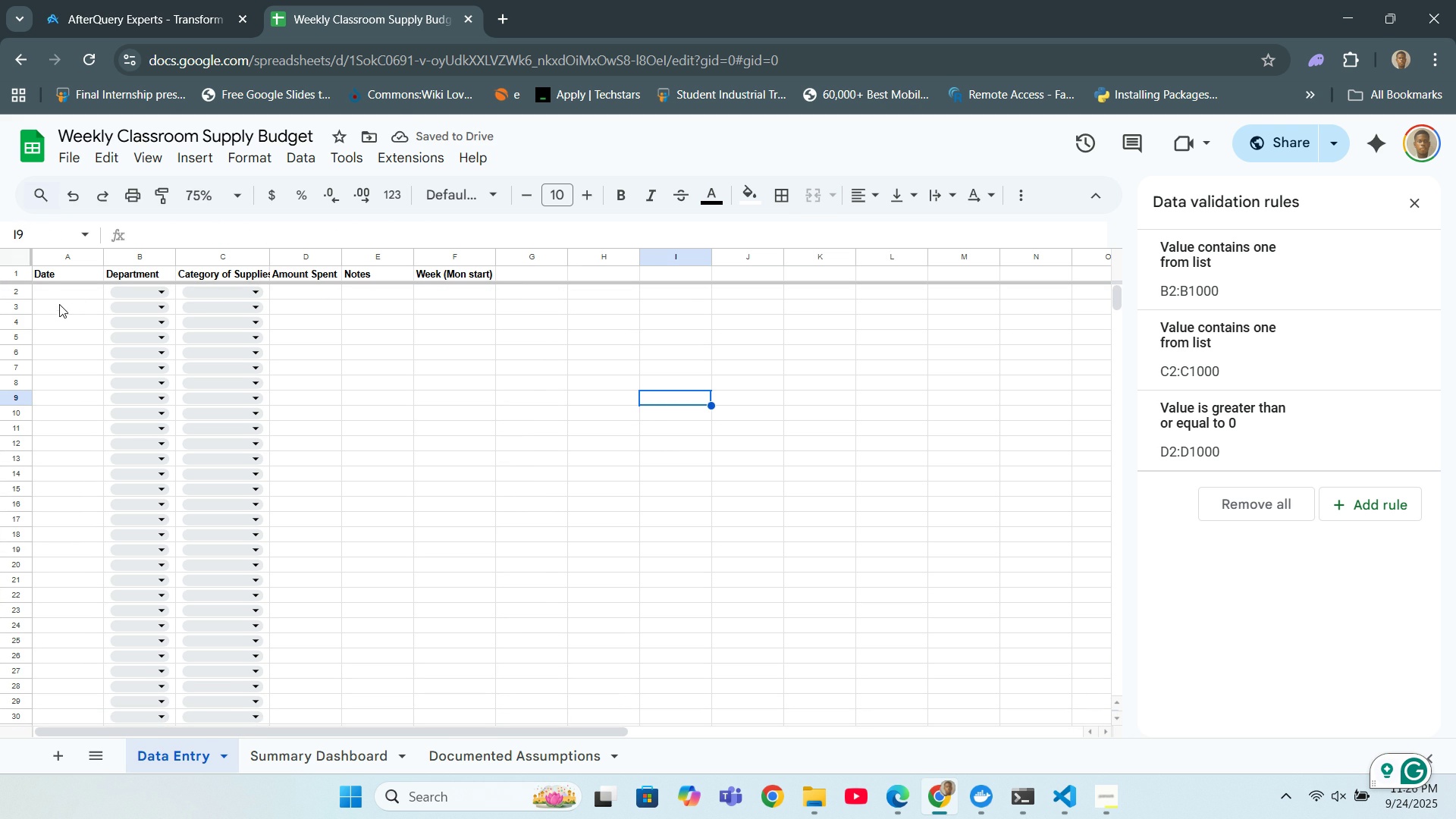 
double_click([61, 290])
 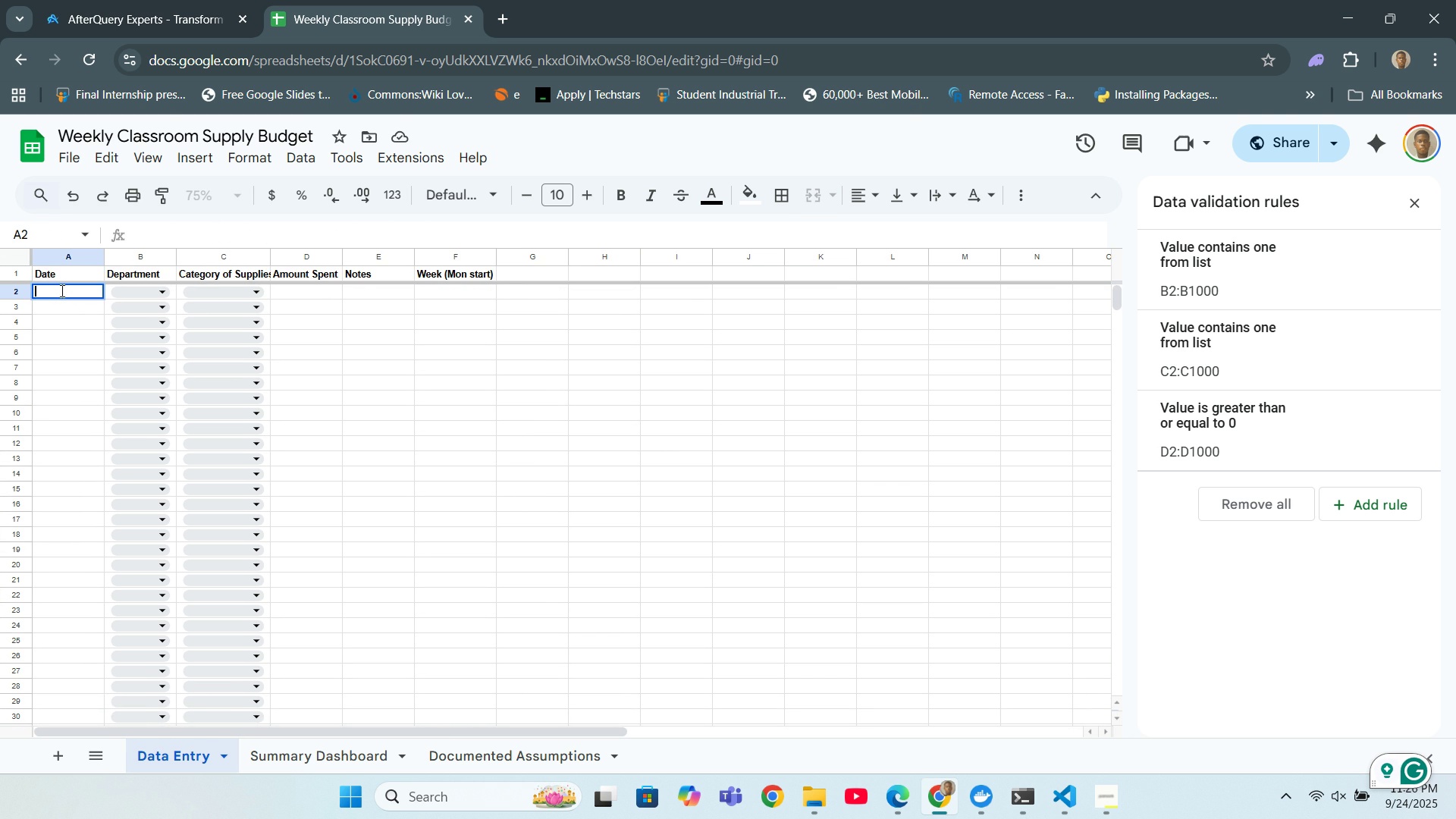 
type(29/05/2004)
 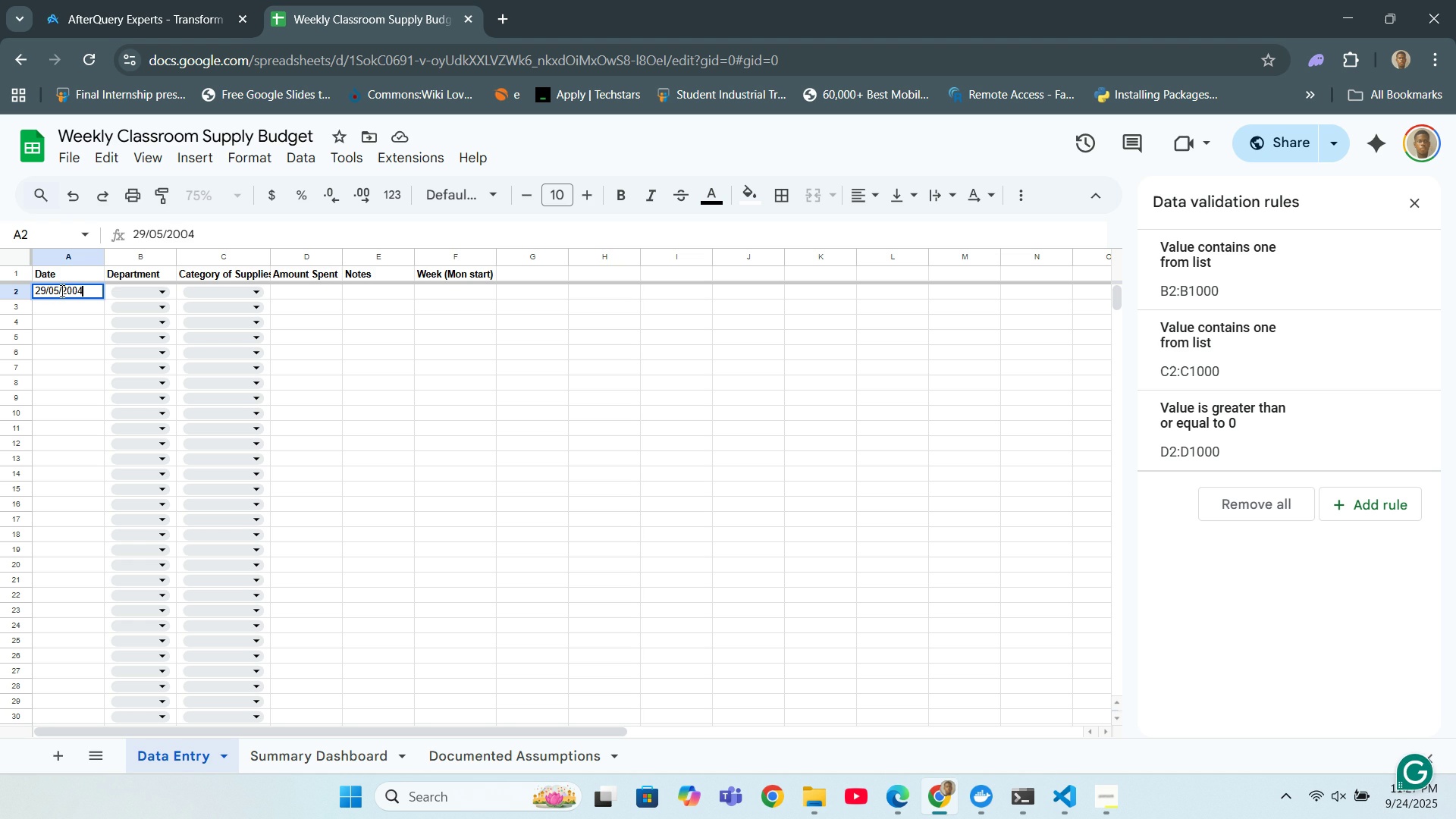 
key(Enter)
 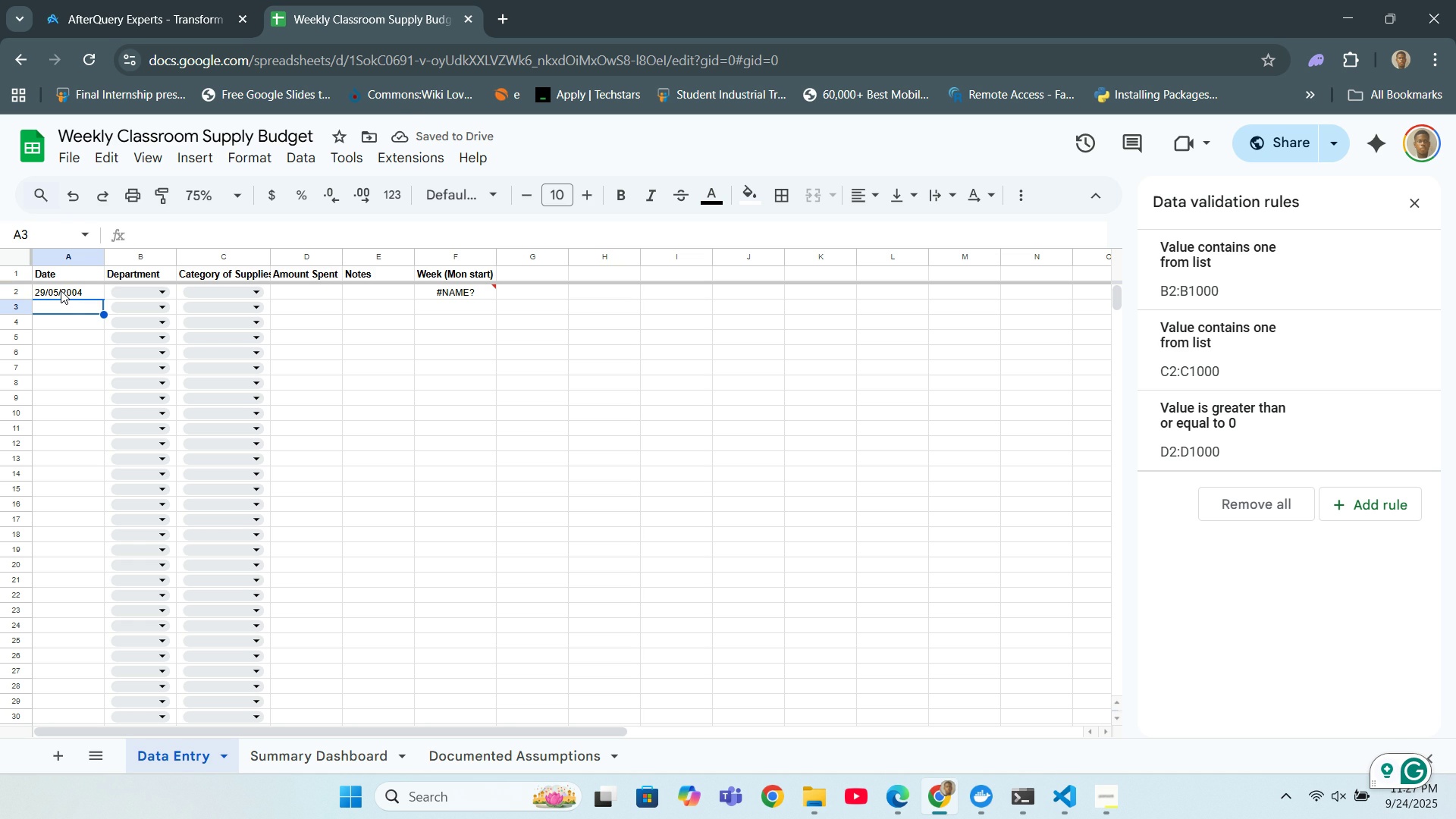 
key(ArrowDown)
 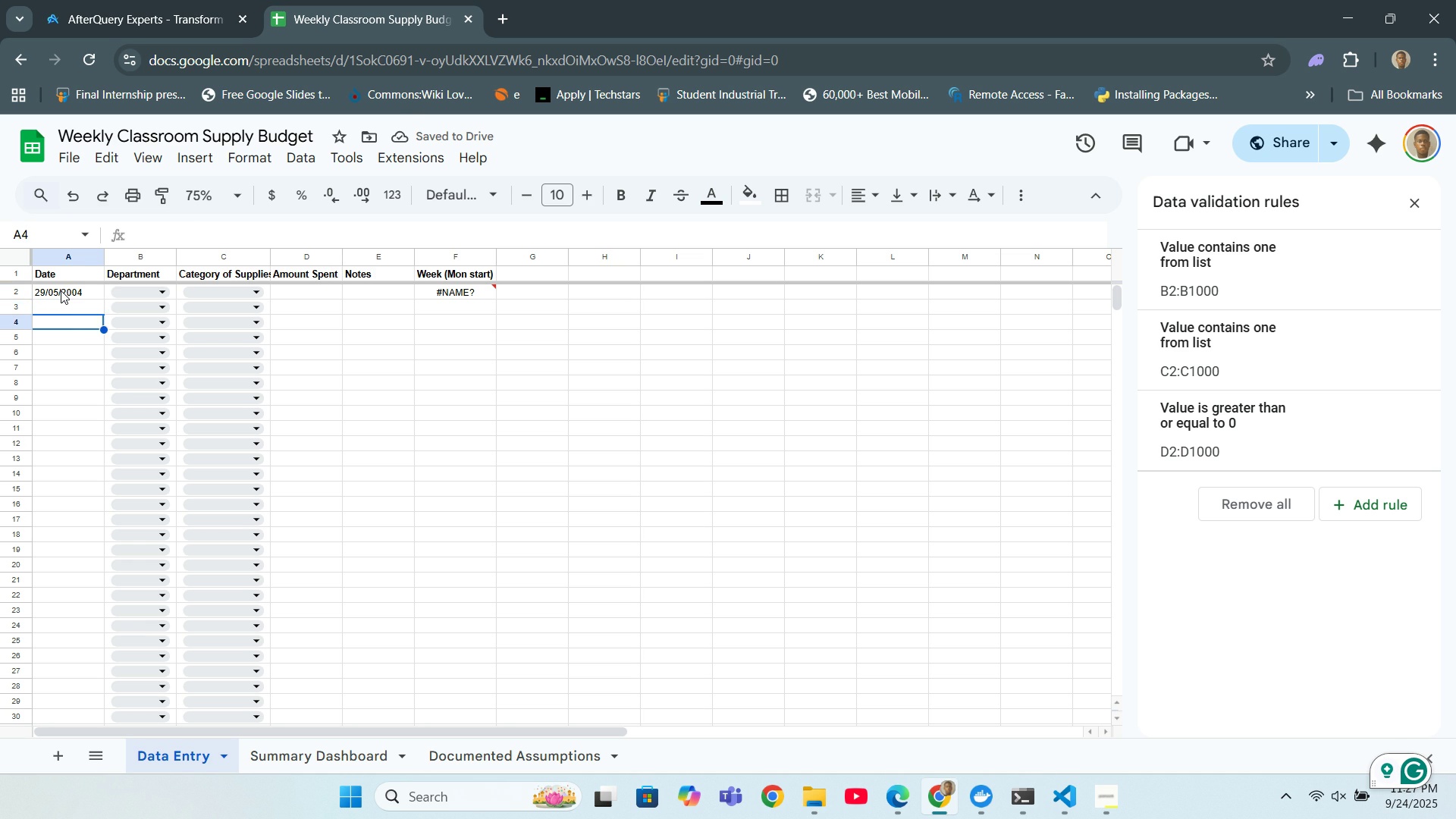 
key(ArrowUp)
 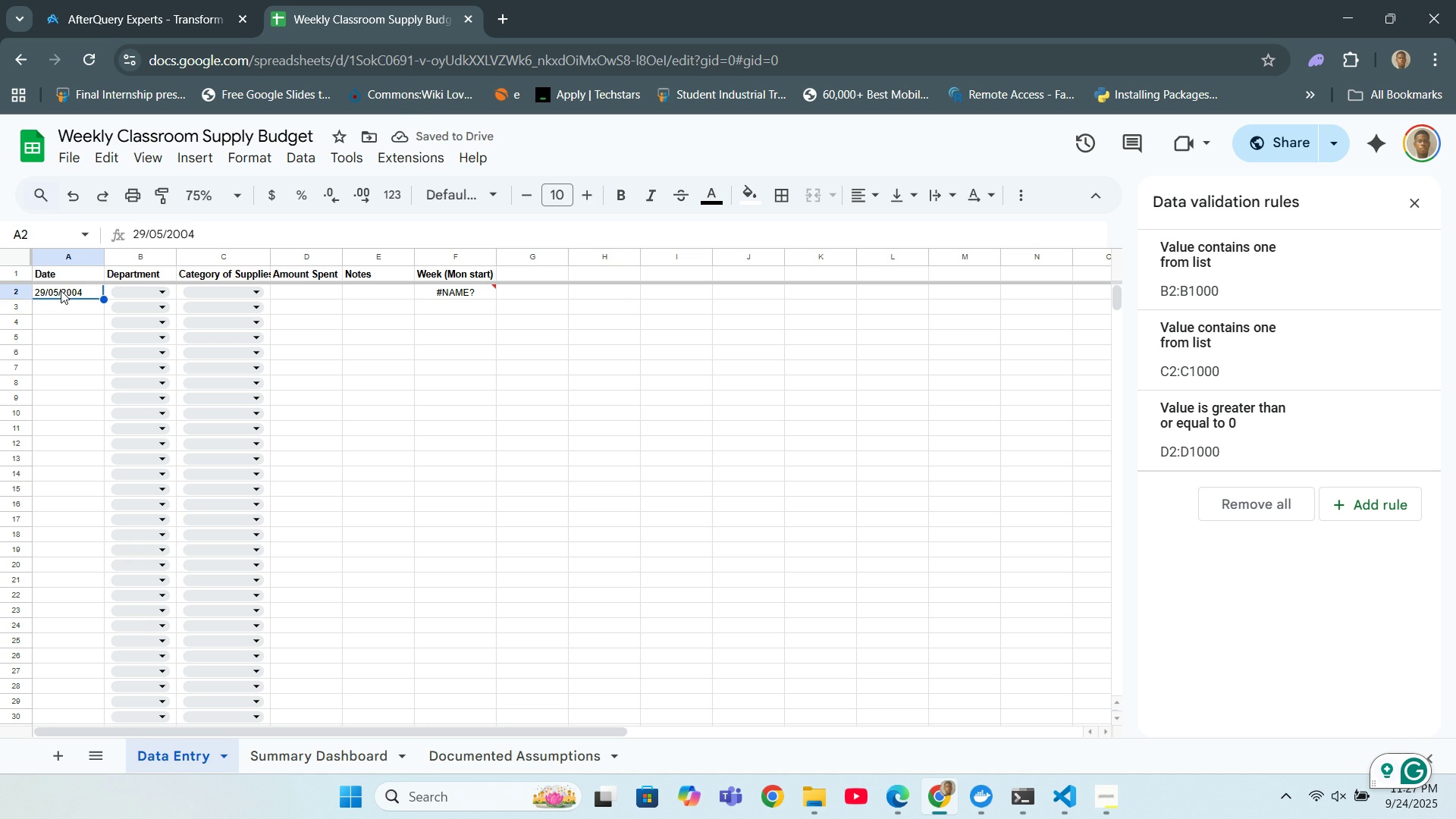 
key(ArrowUp)
 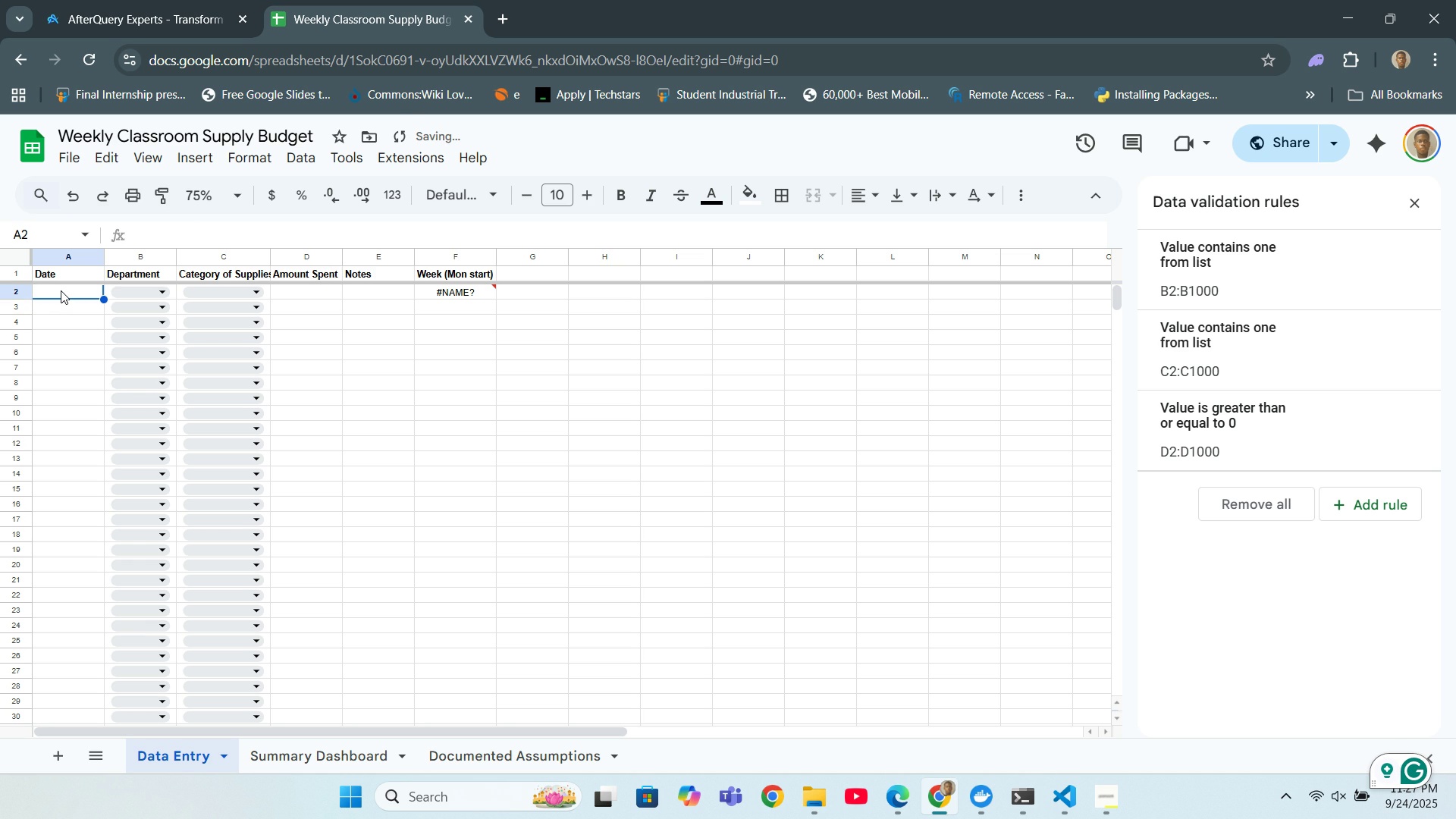 
key(Delete)
 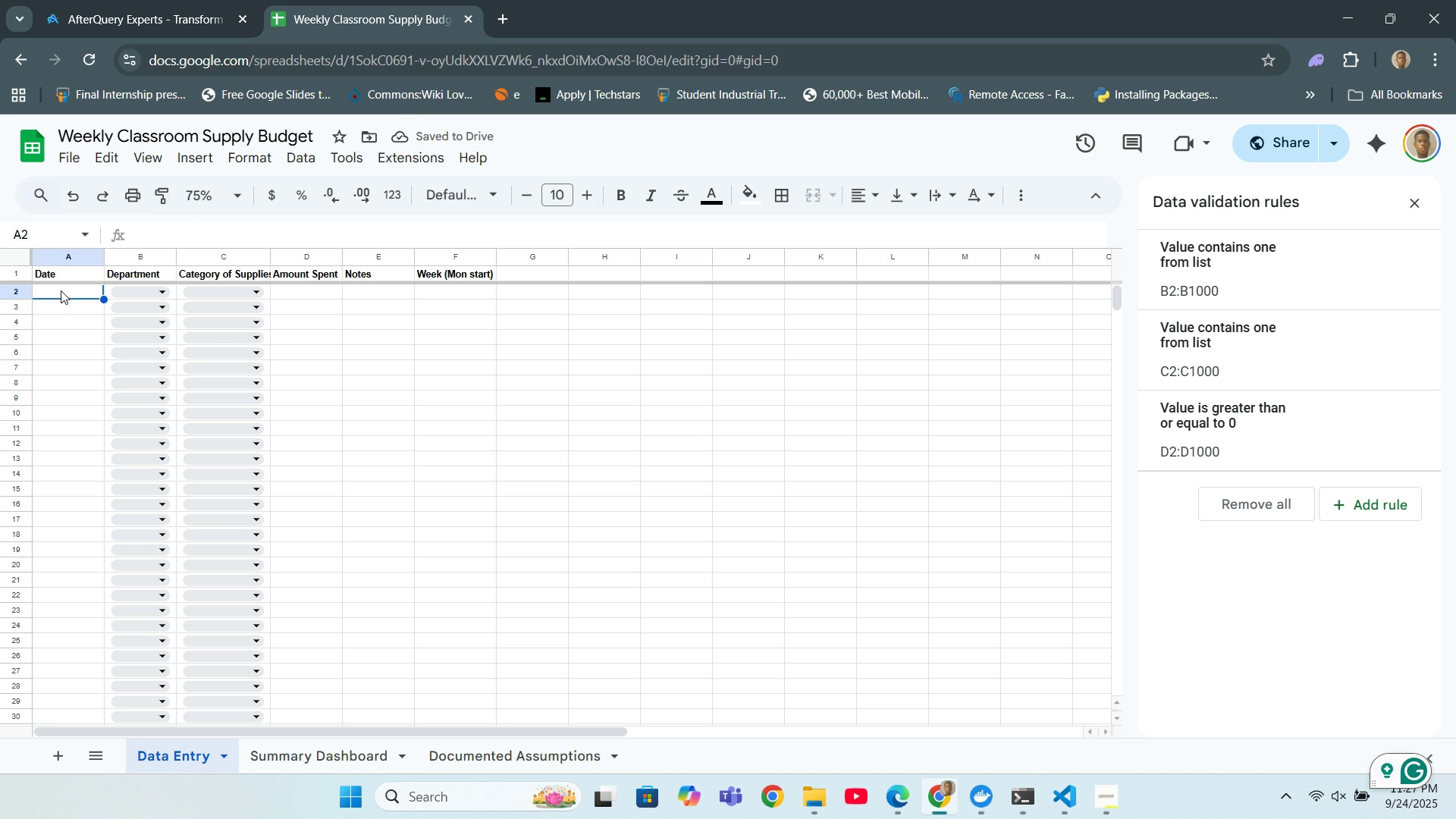 
scroll: coordinate [61, 290], scroll_direction: up, amount: 1.0
 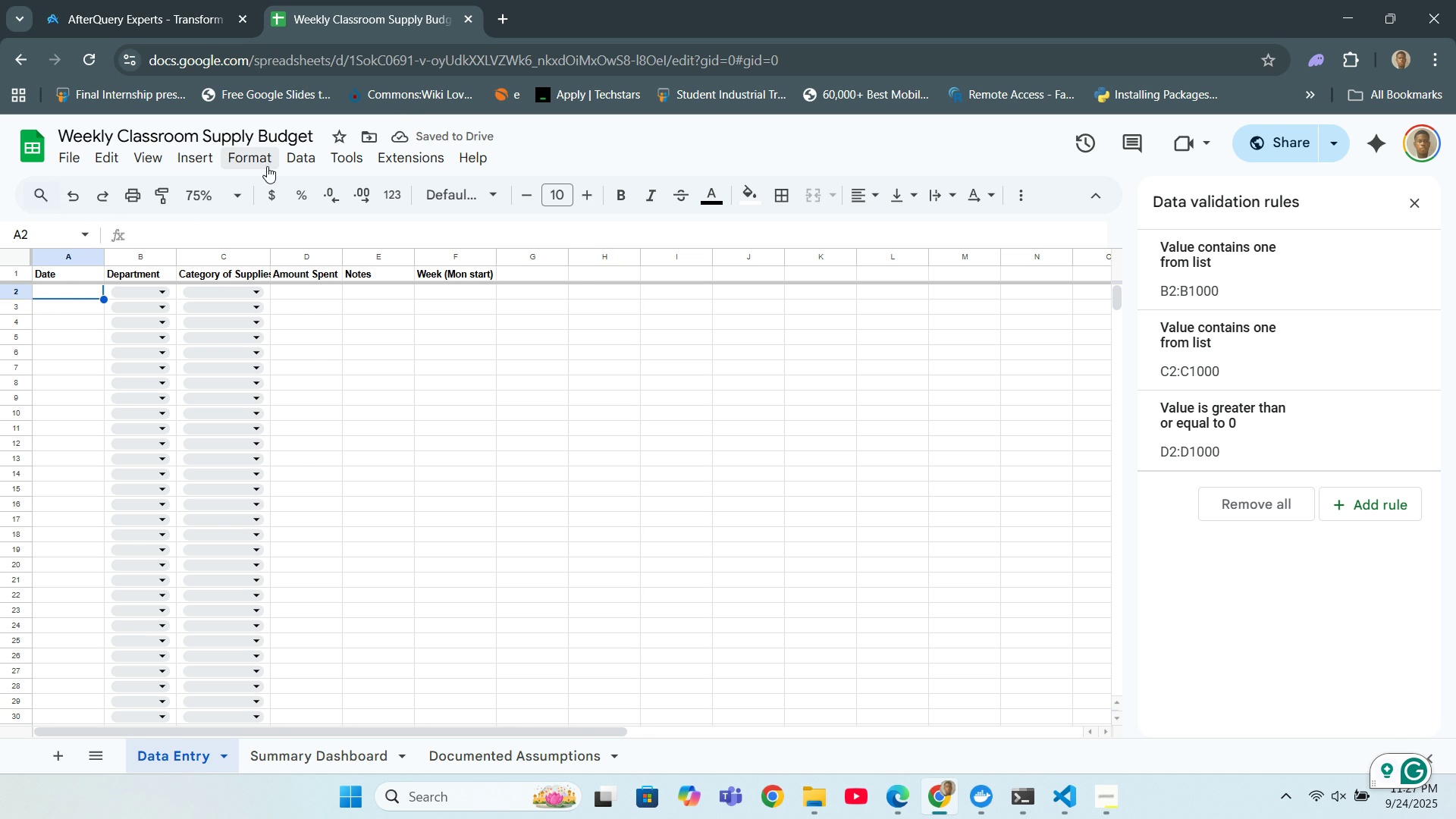 
left_click([290, 149])
 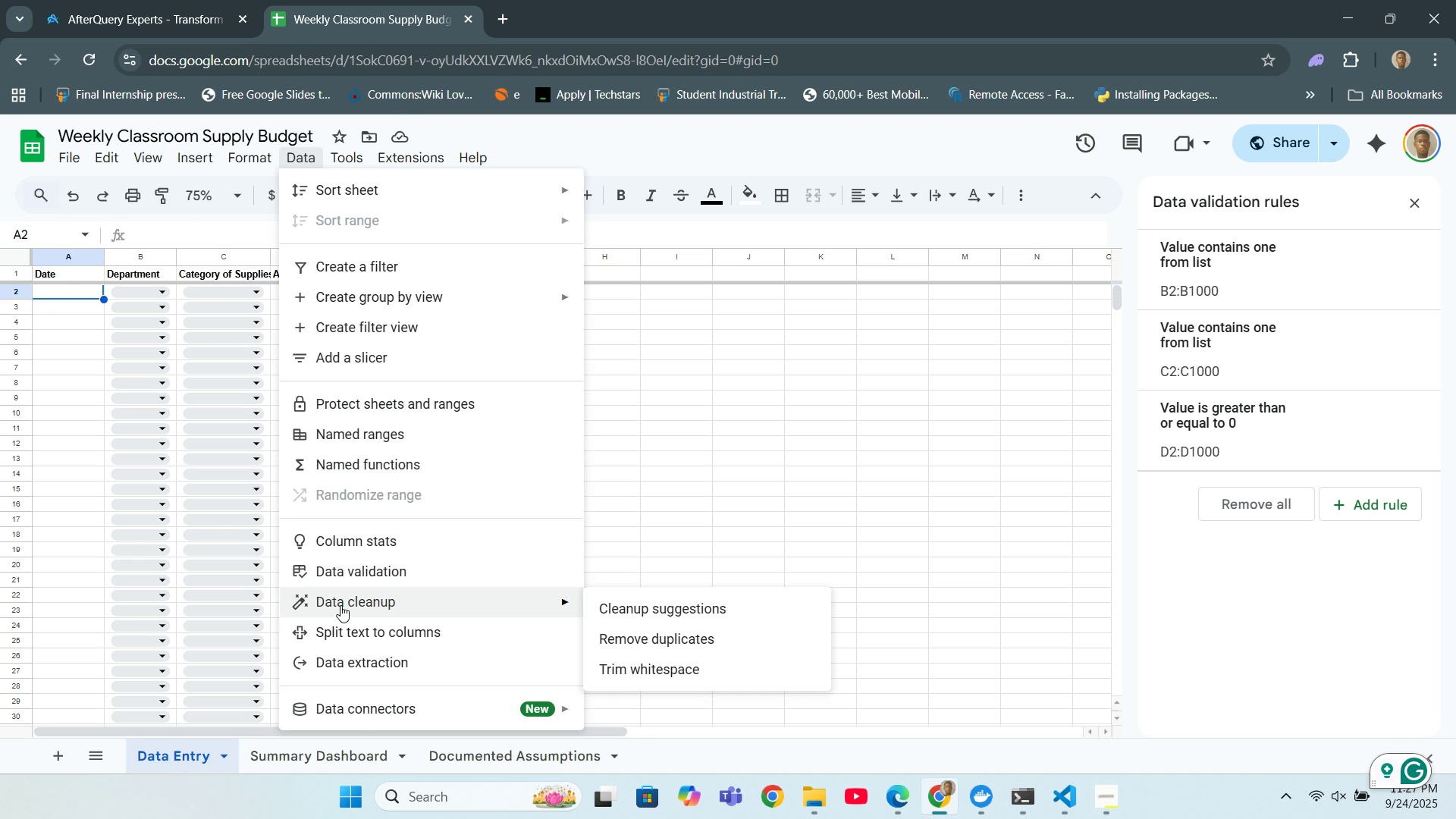 
left_click([342, 568])
 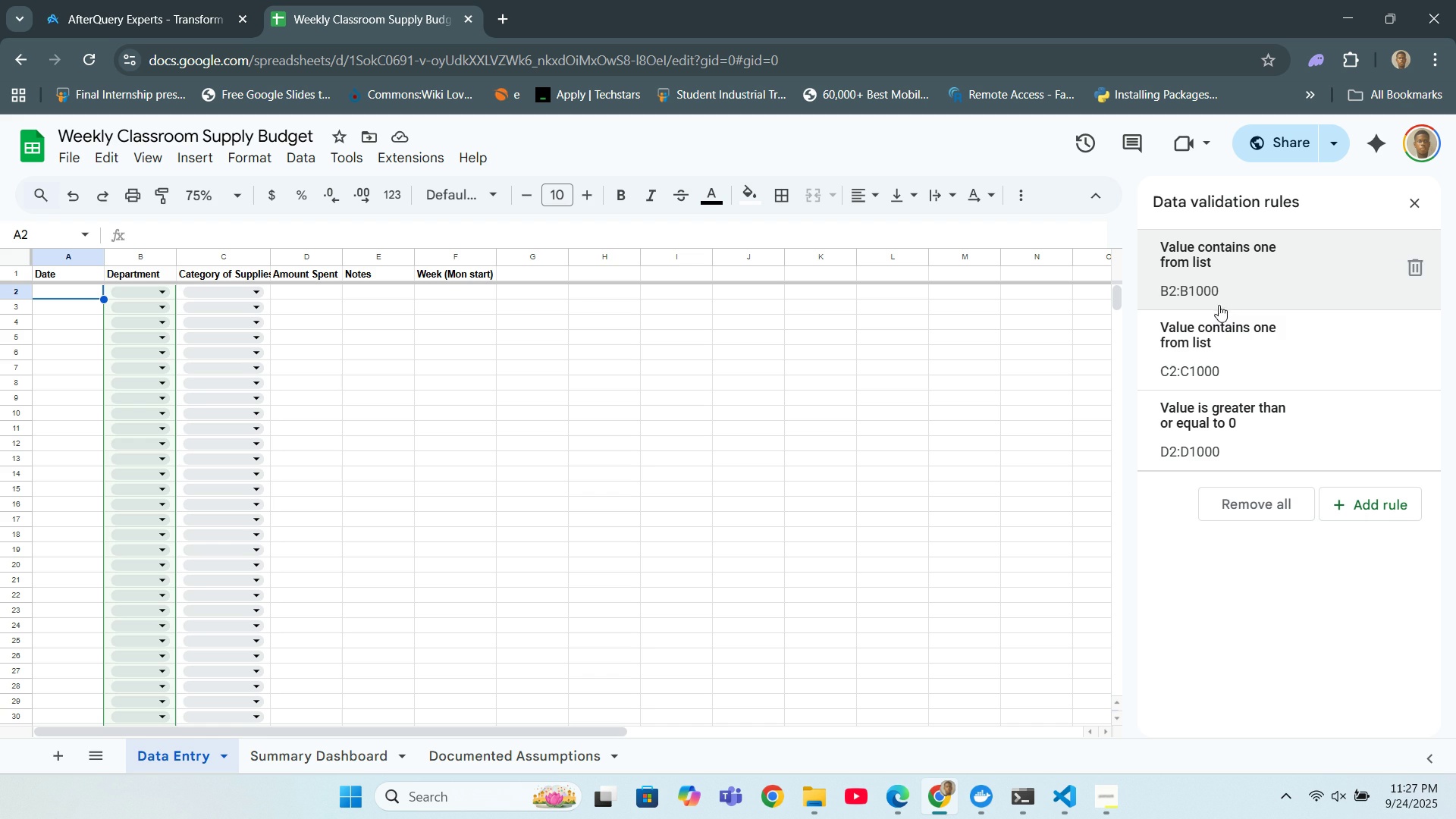 
left_click([1366, 503])
 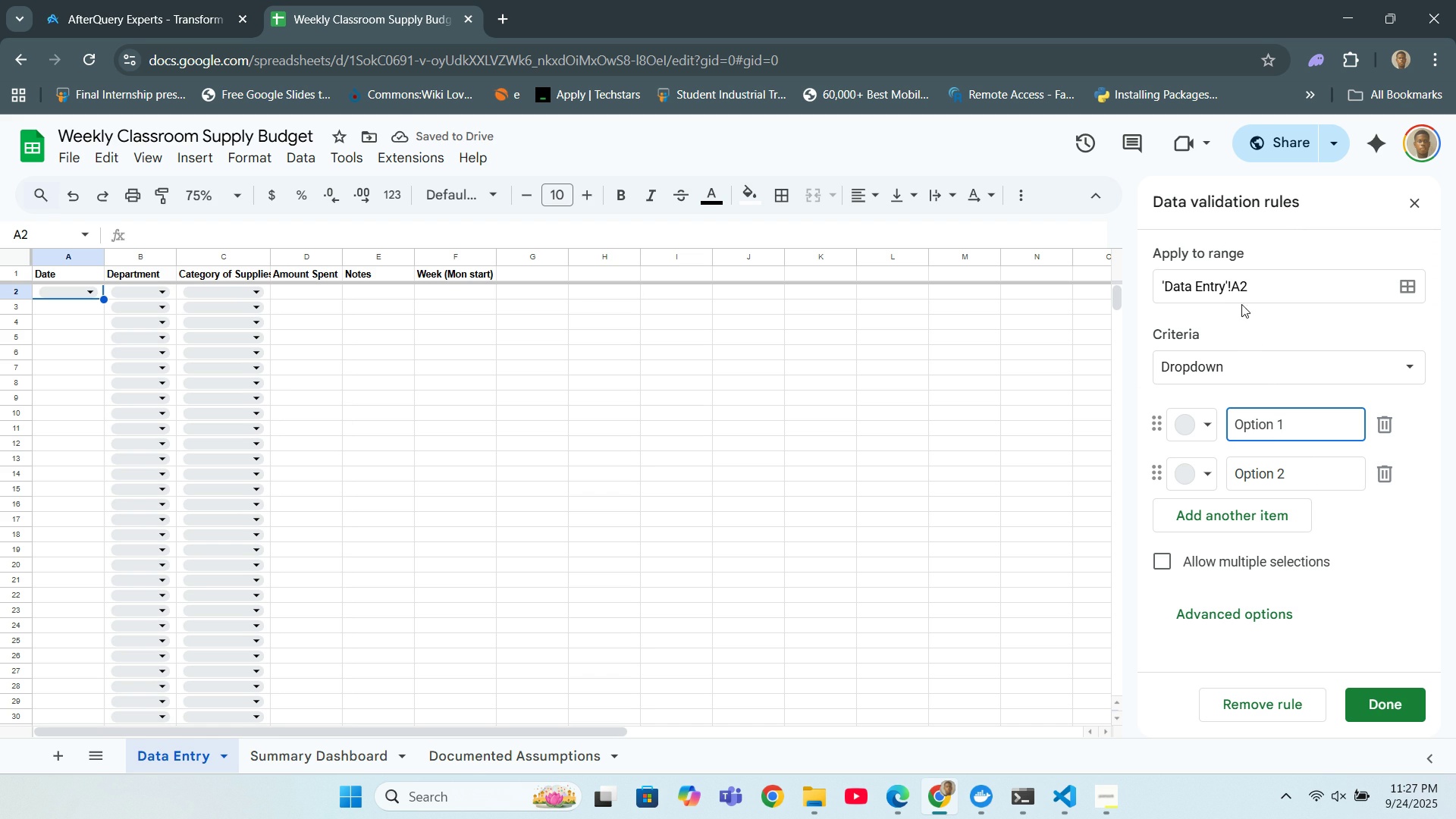 
wait(7.56)
 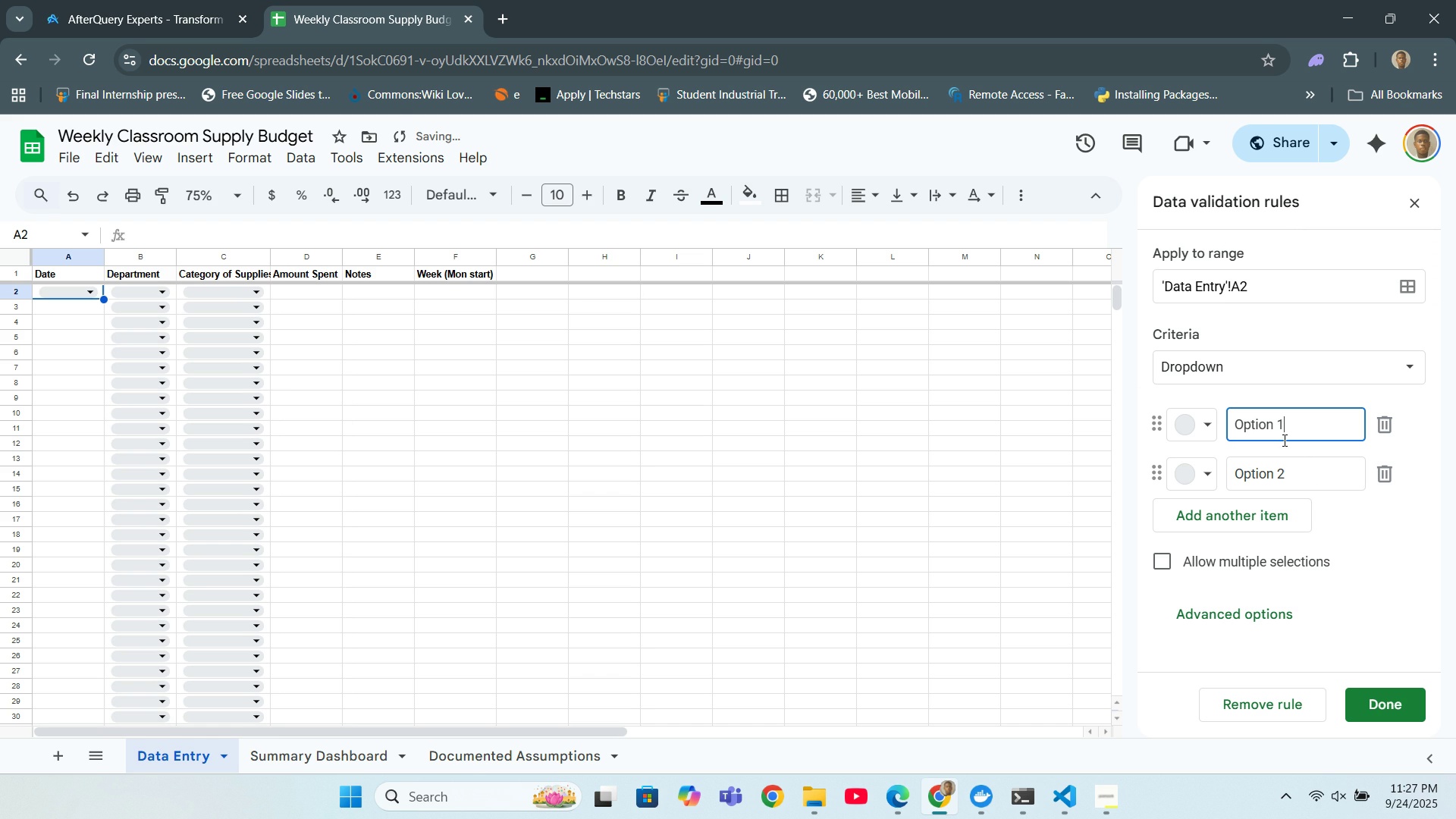 
left_click([1253, 295])